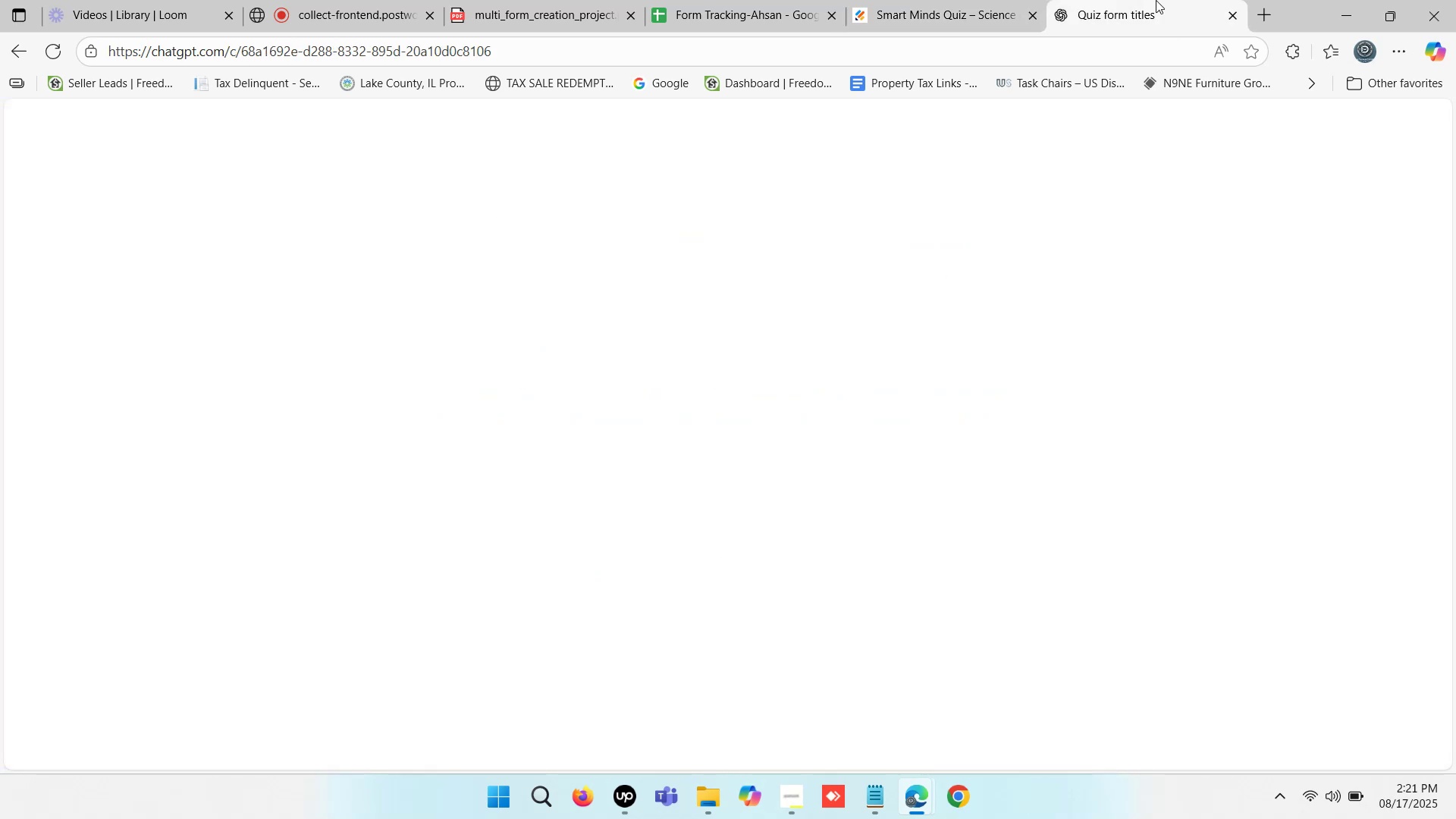 
triple_click([1156, 0])
 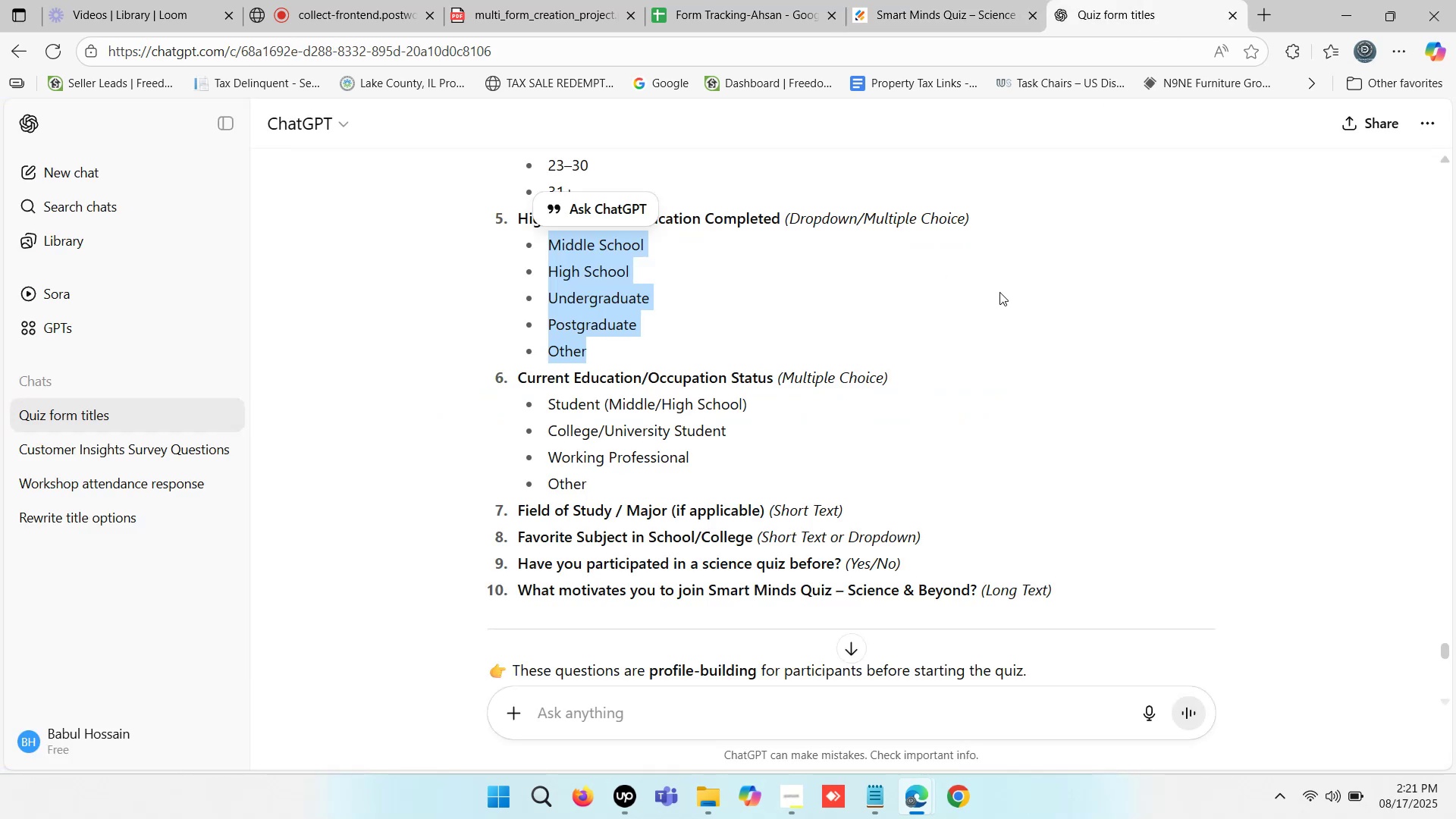 
scroll: coordinate [889, 354], scroll_direction: down, amount: 18.0
 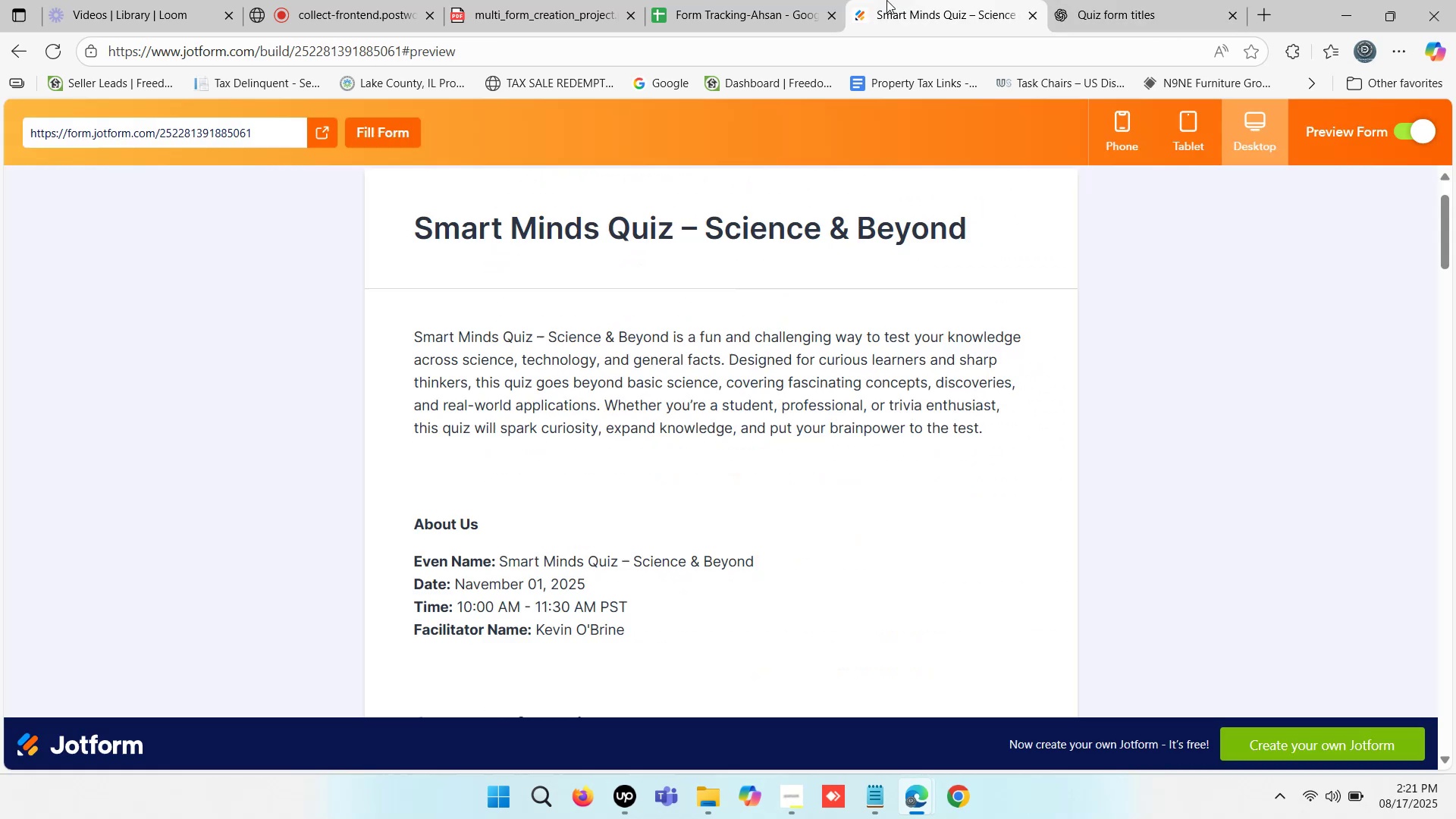 
double_click([886, 0])
 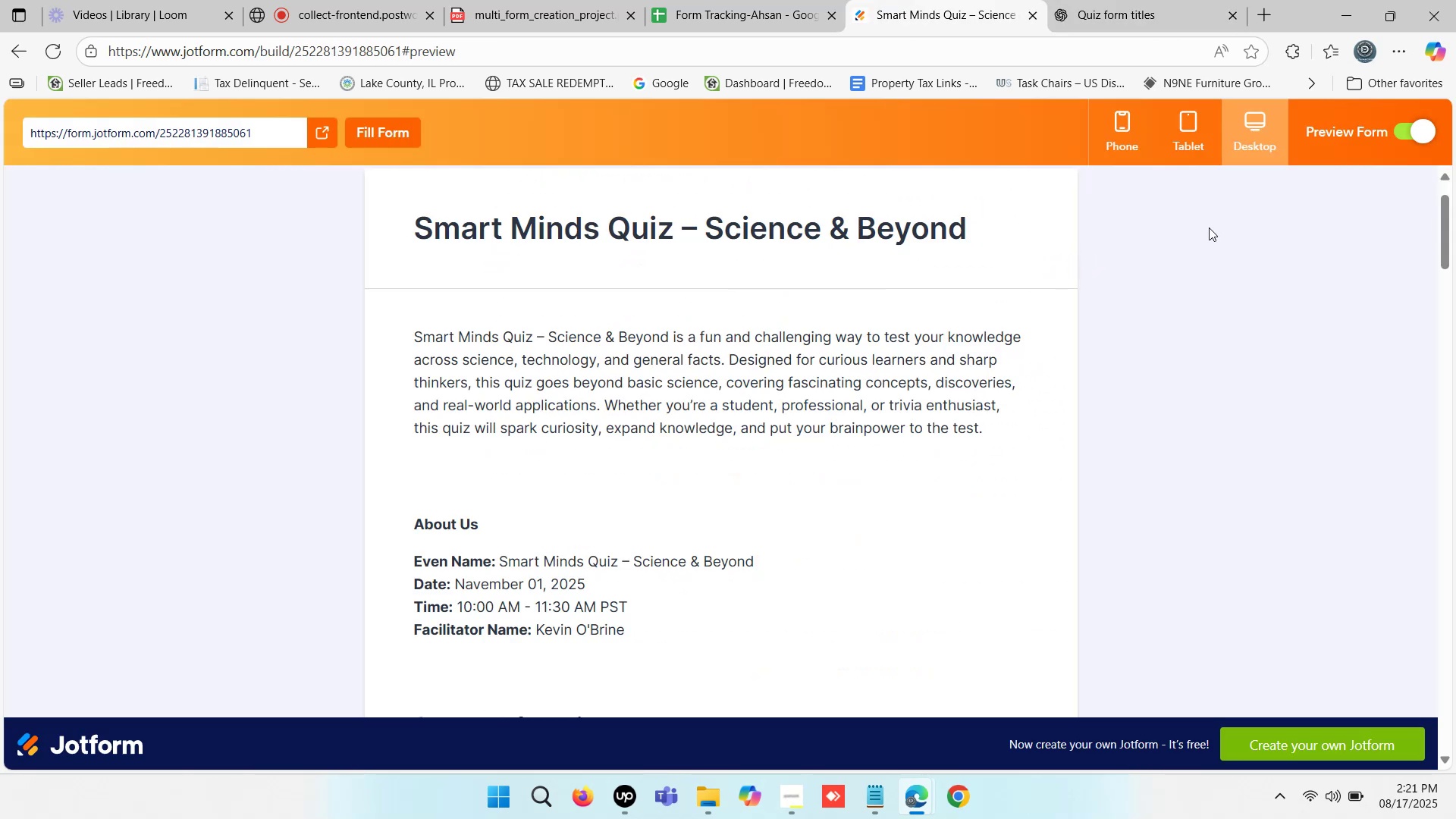 
wait(9.06)
 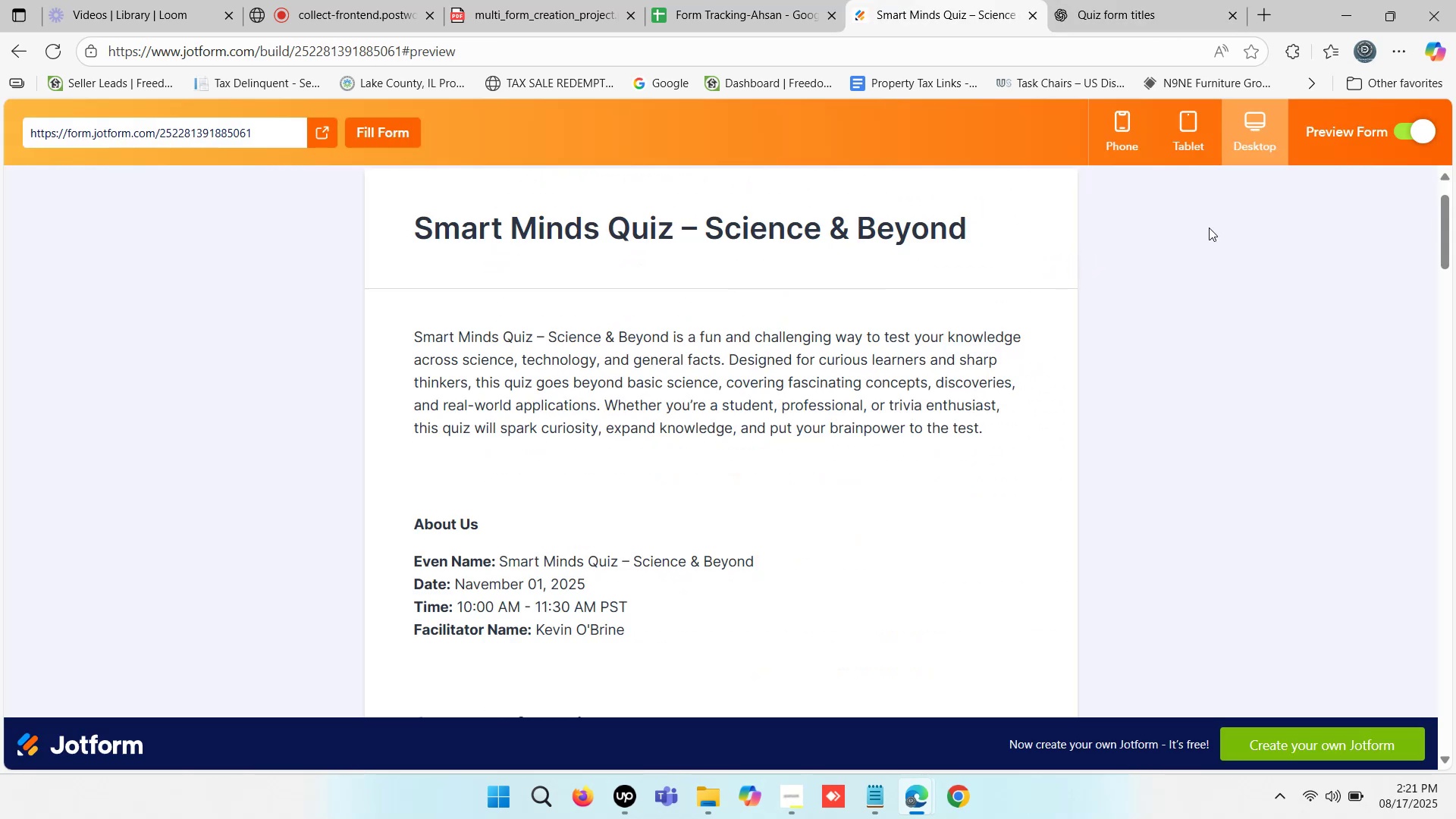 
left_click([843, 120])
 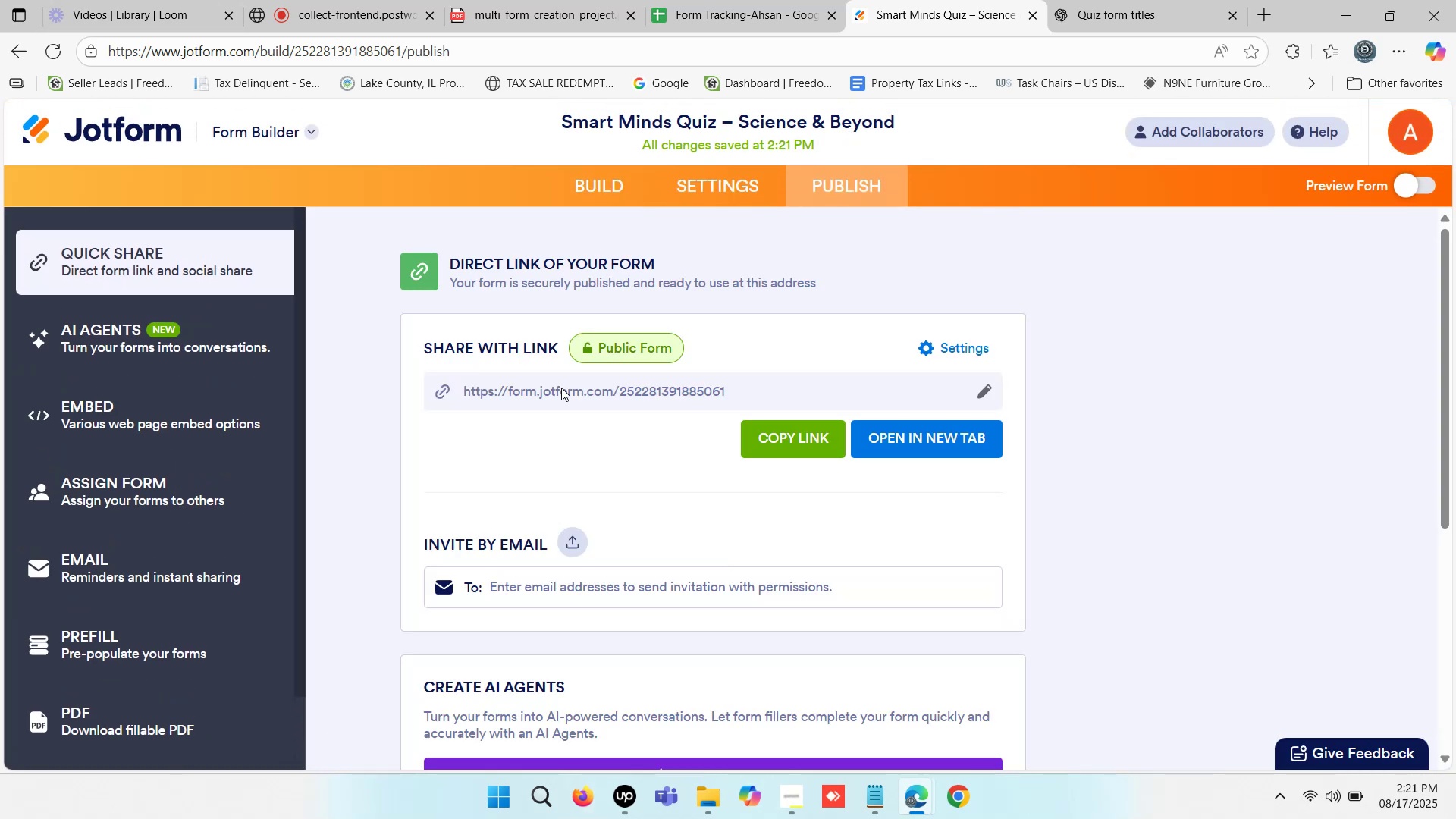 
left_click([807, 439])
 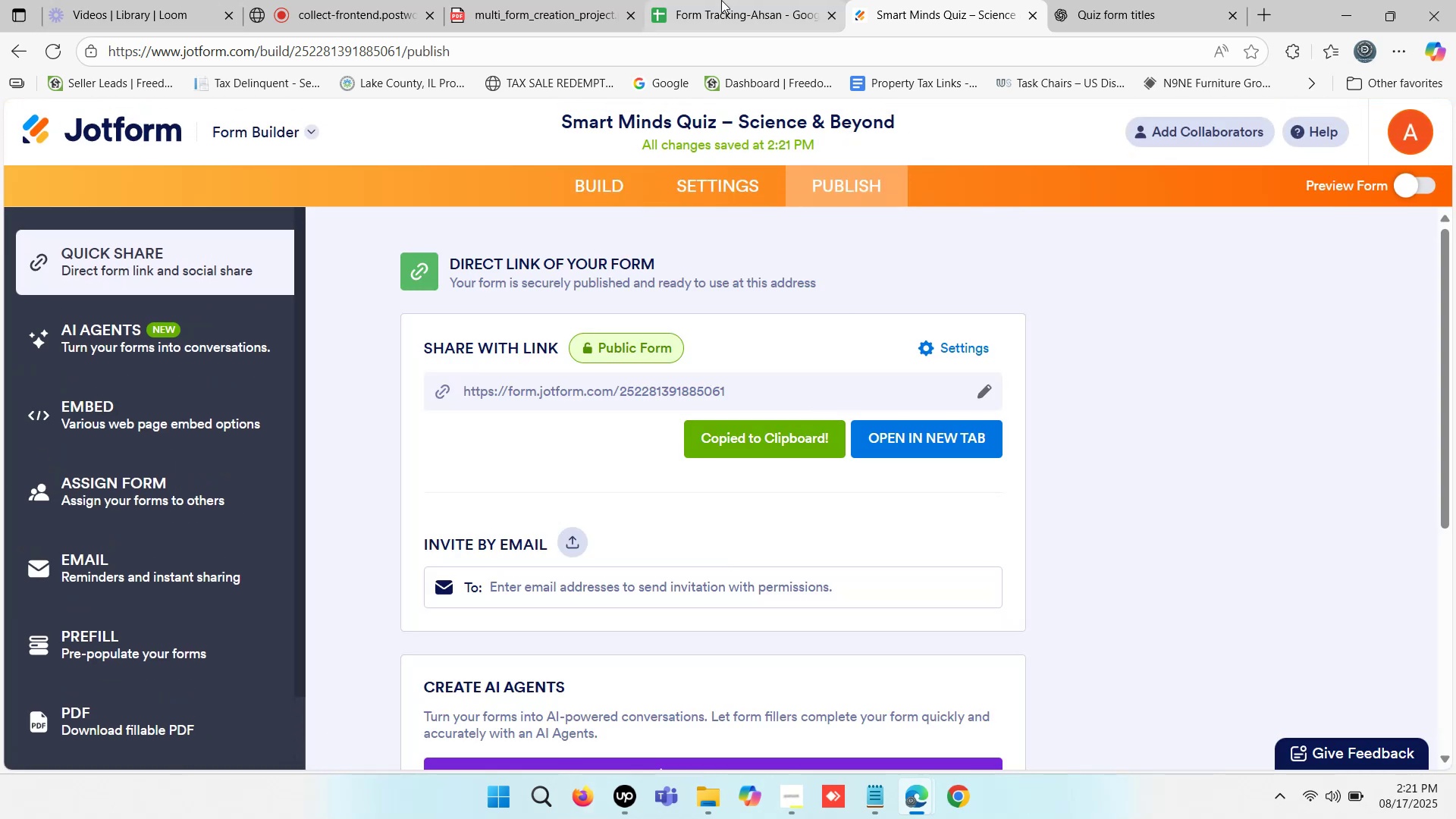 
left_click([721, 0])
 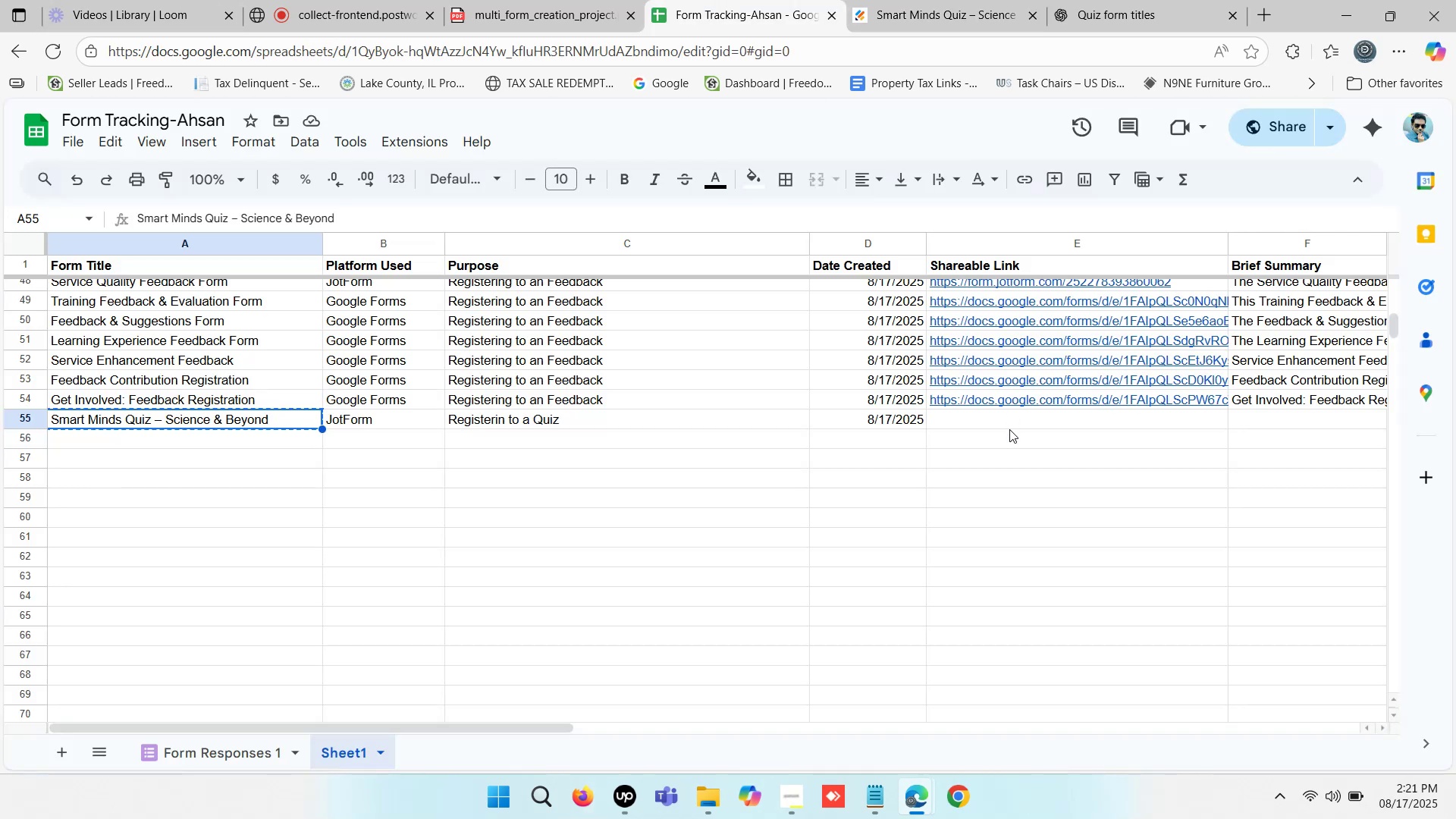 
left_click([1009, 429])
 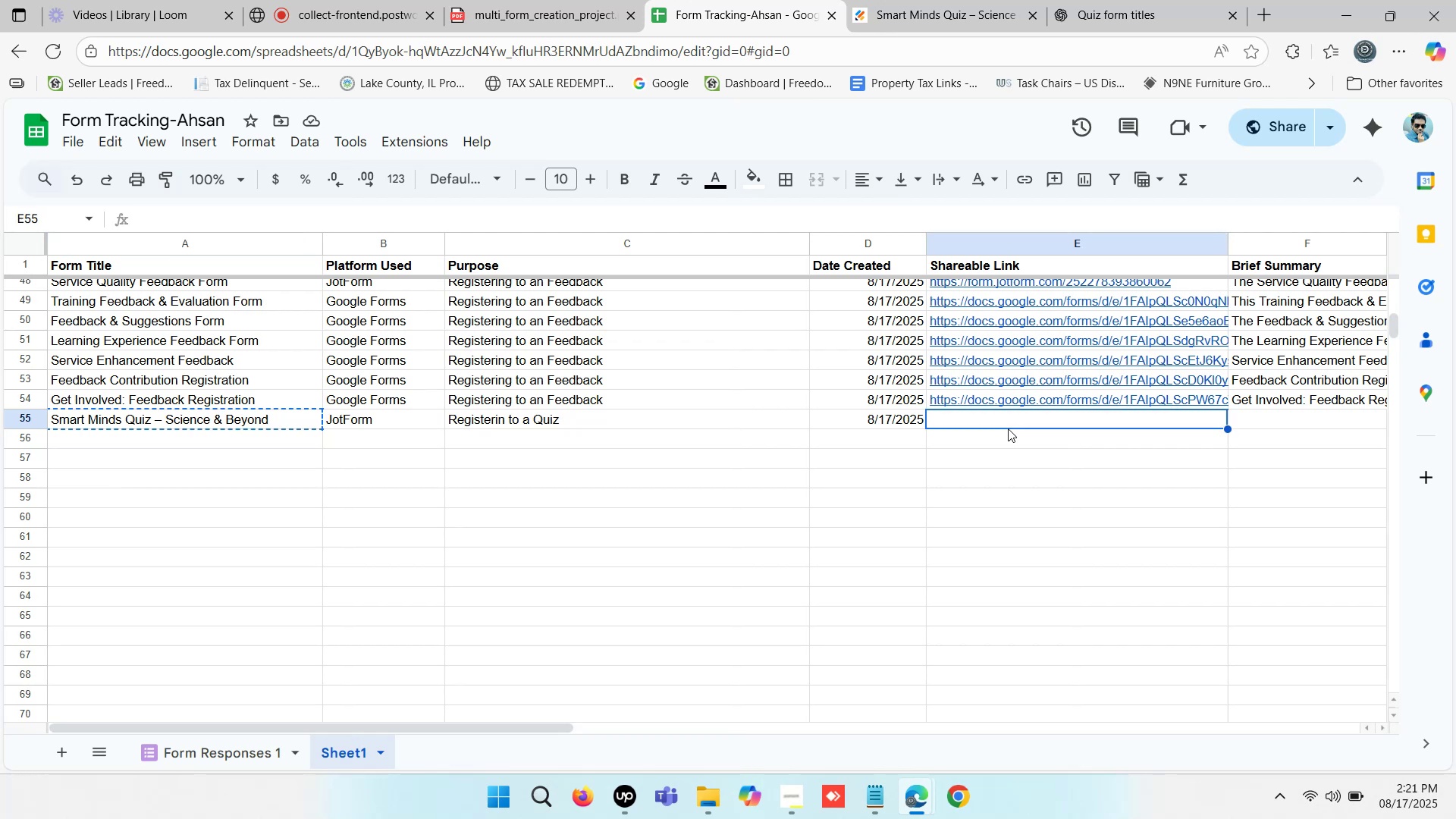 
double_click([1008, 428])
 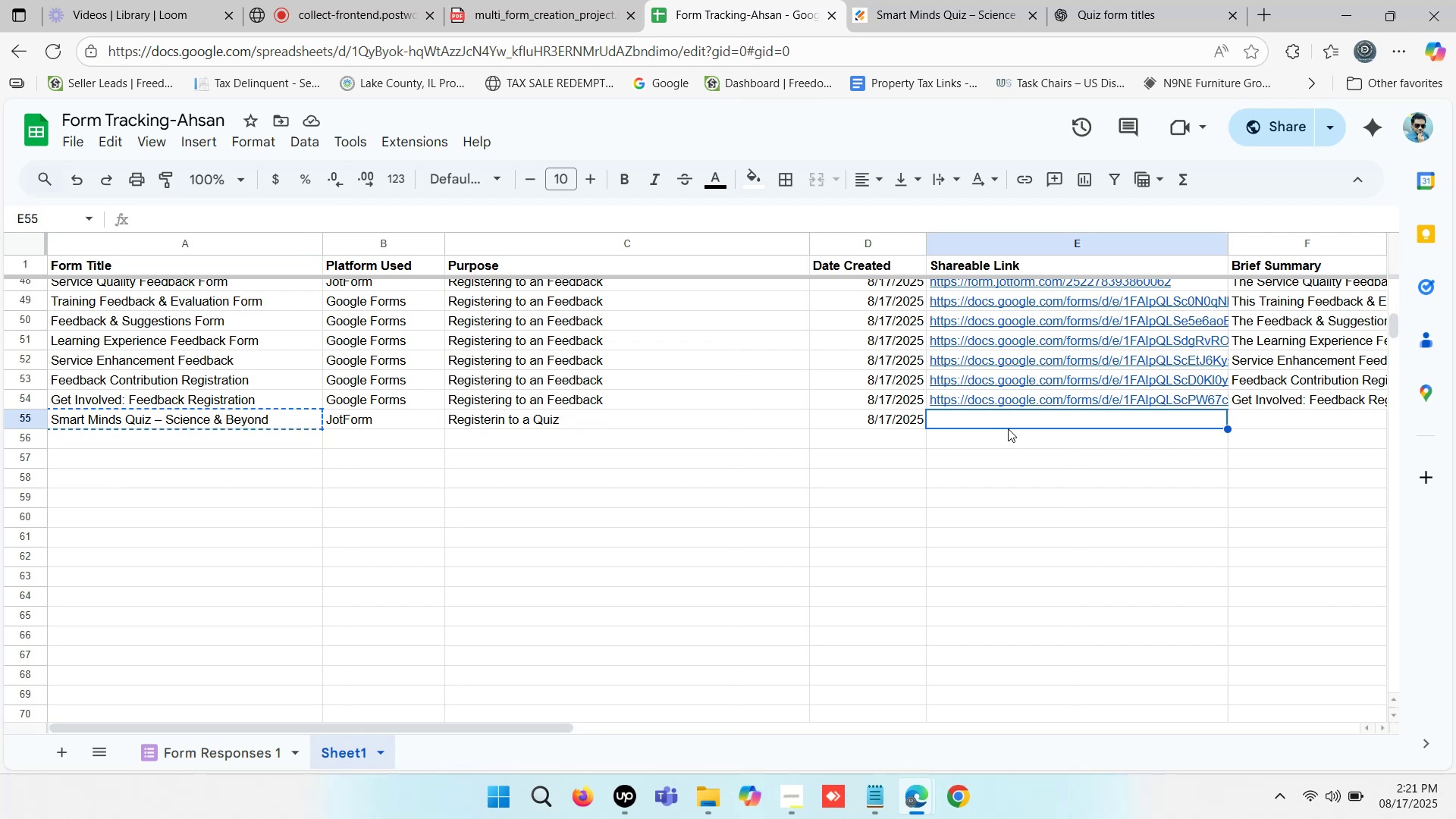 
key(Control+V)
 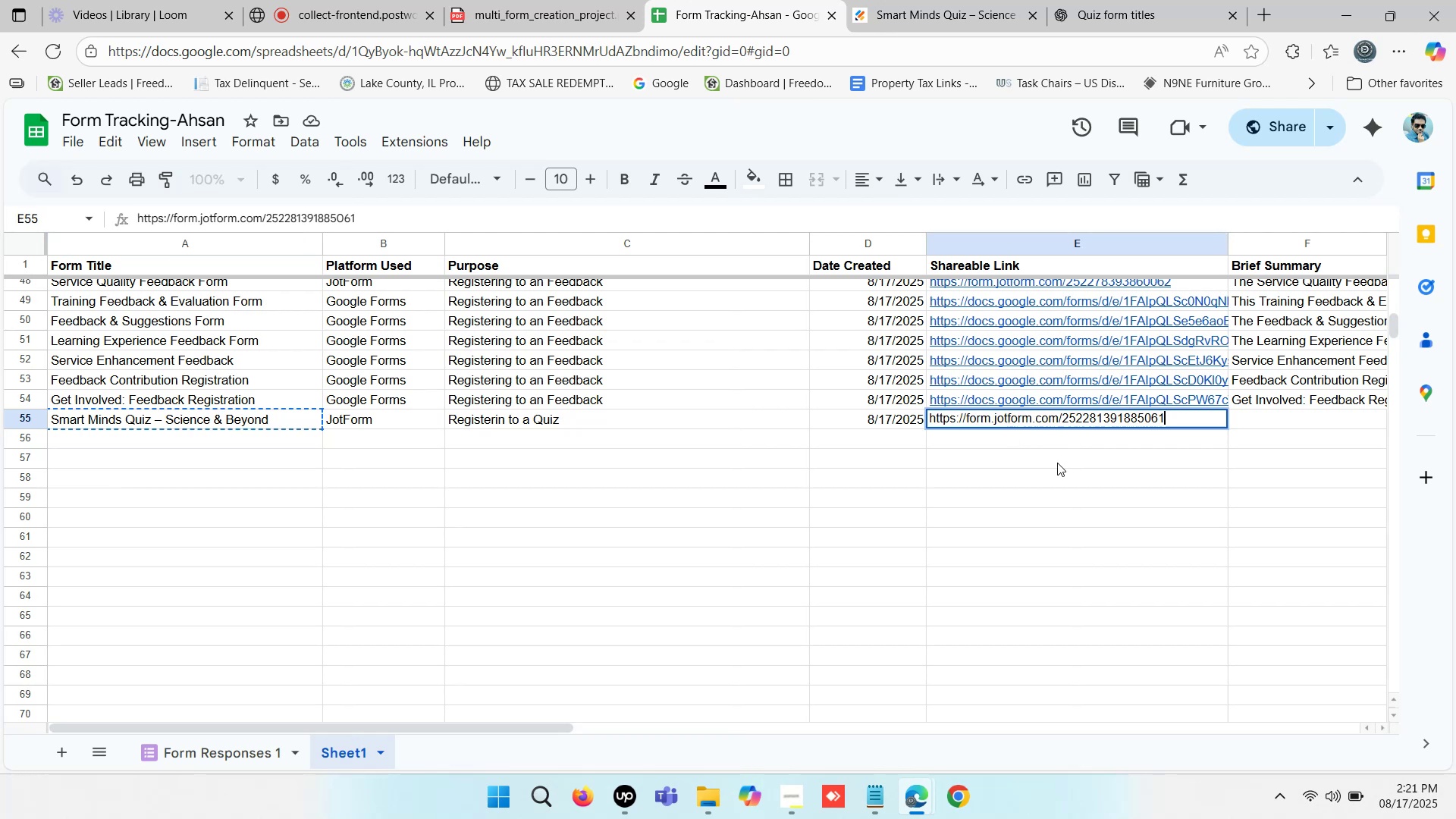 
left_click([1057, 463])
 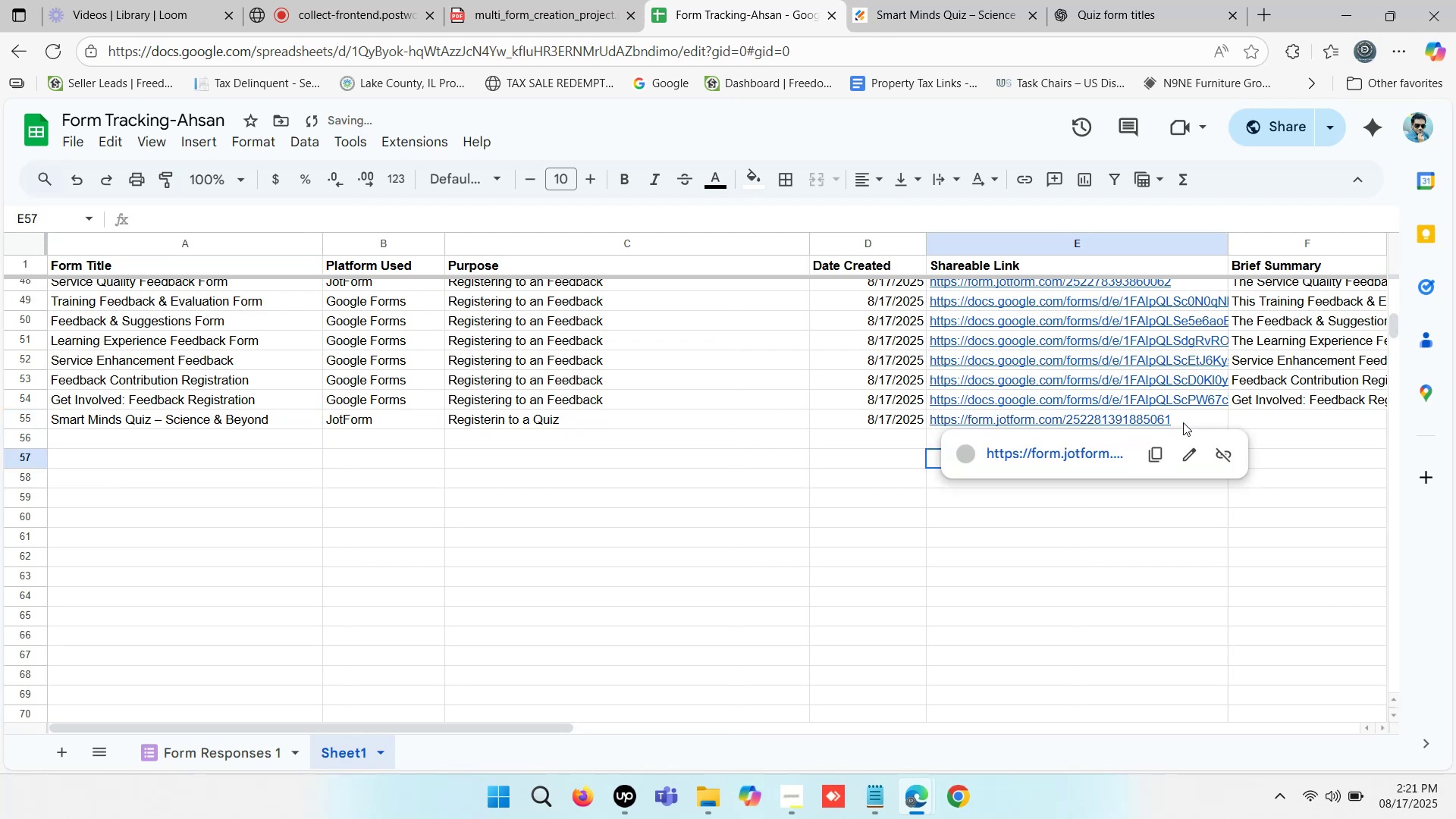 
left_click([1183, 422])
 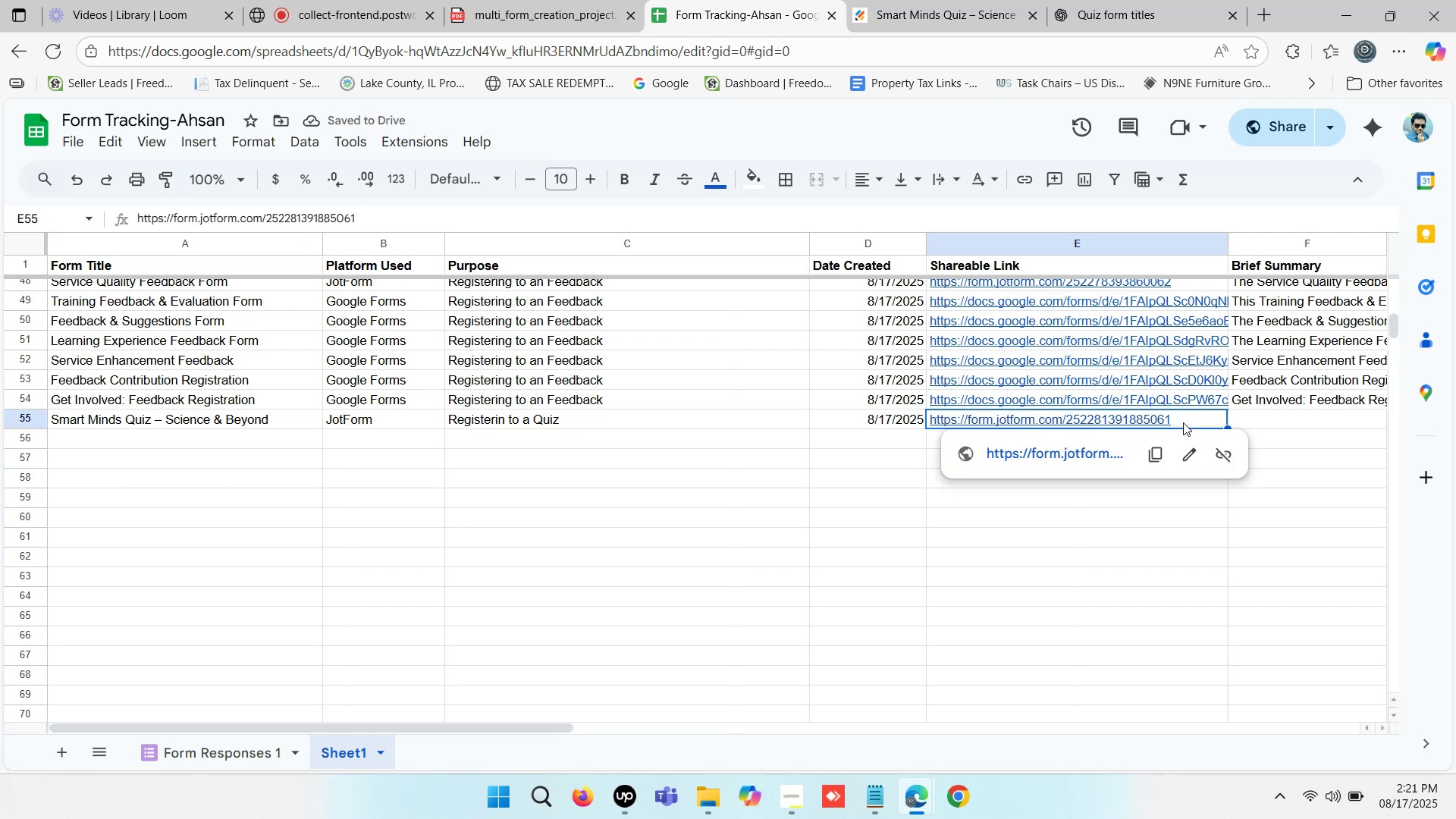 
key(Control+C)
 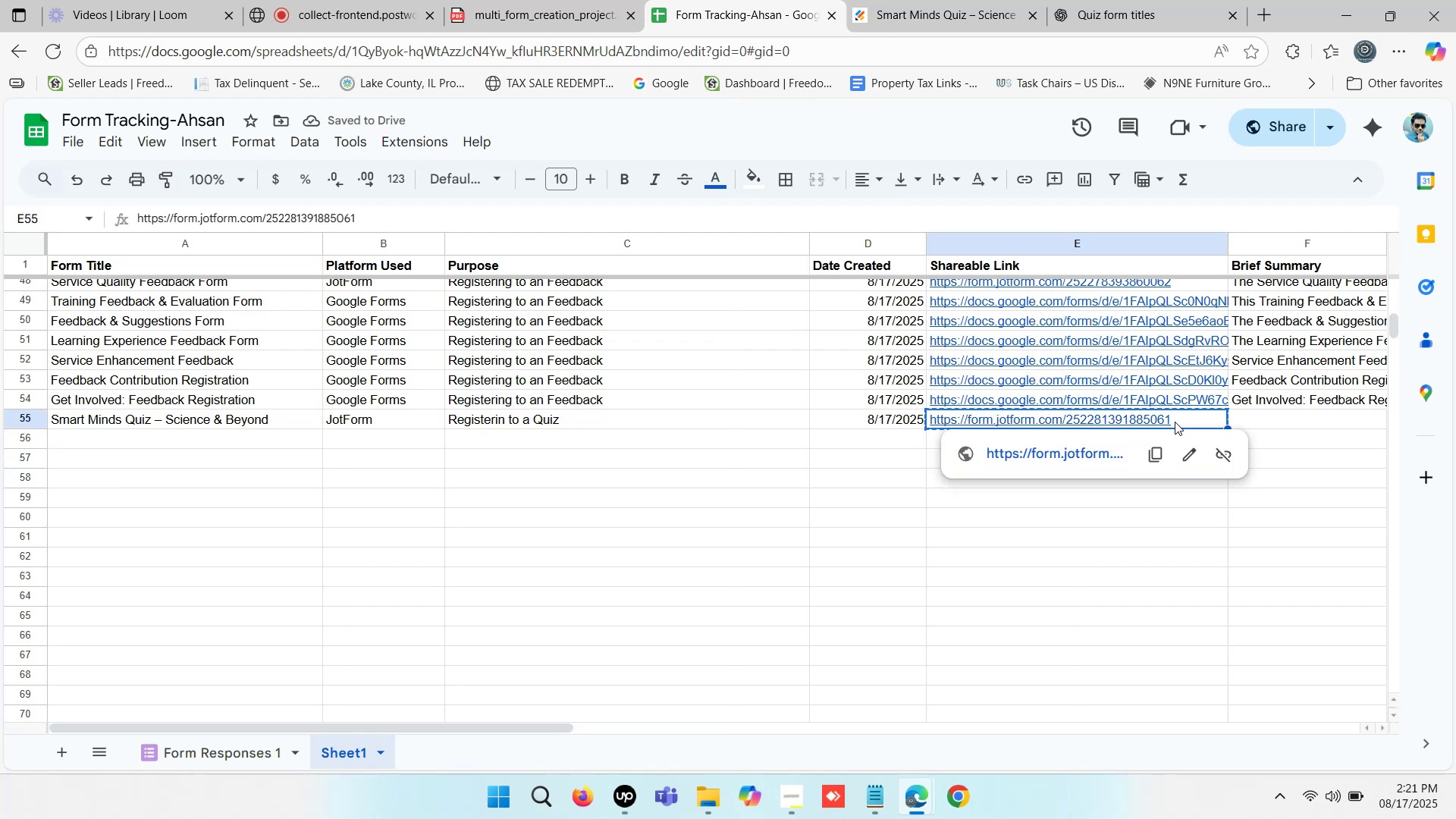 
left_click([895, 0])
 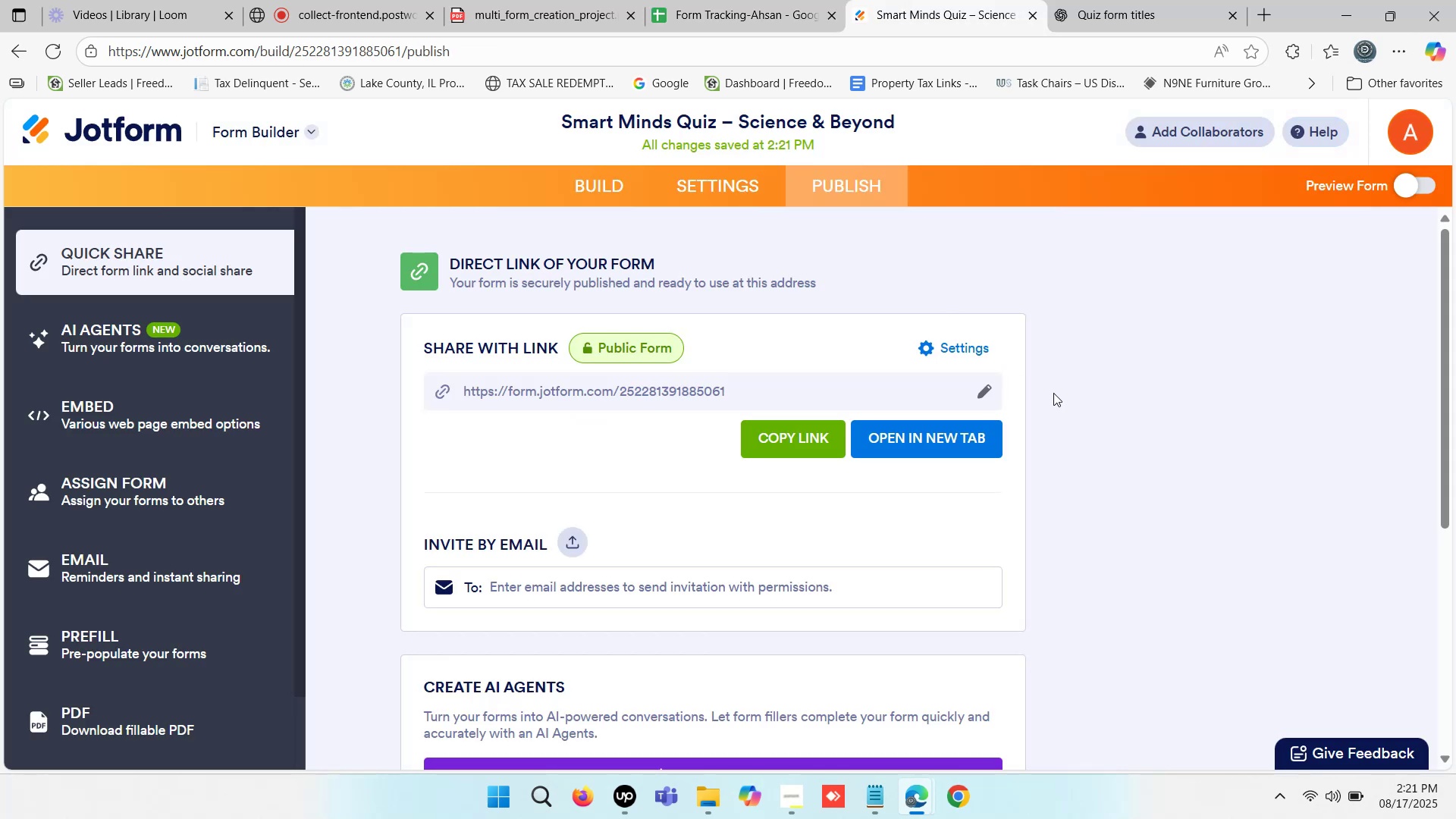 